 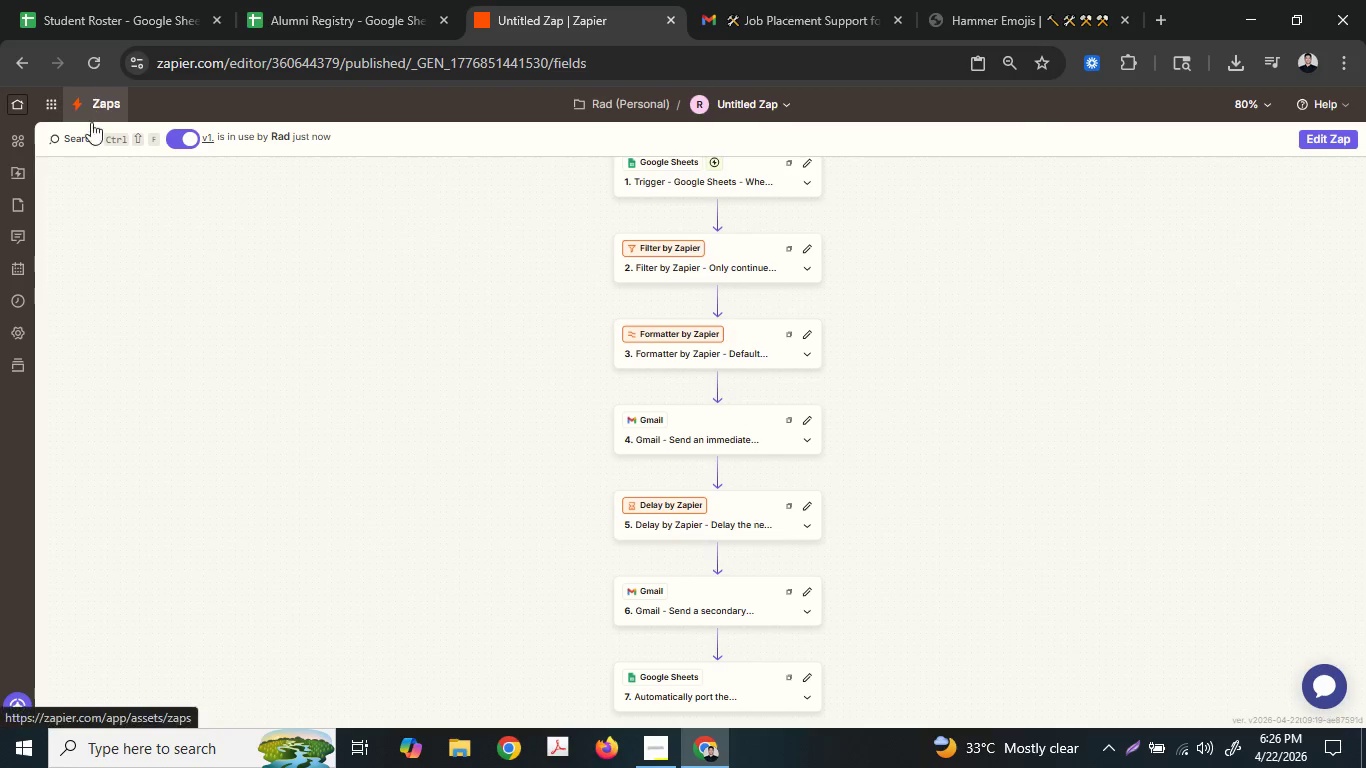 
left_click([755, 109])
 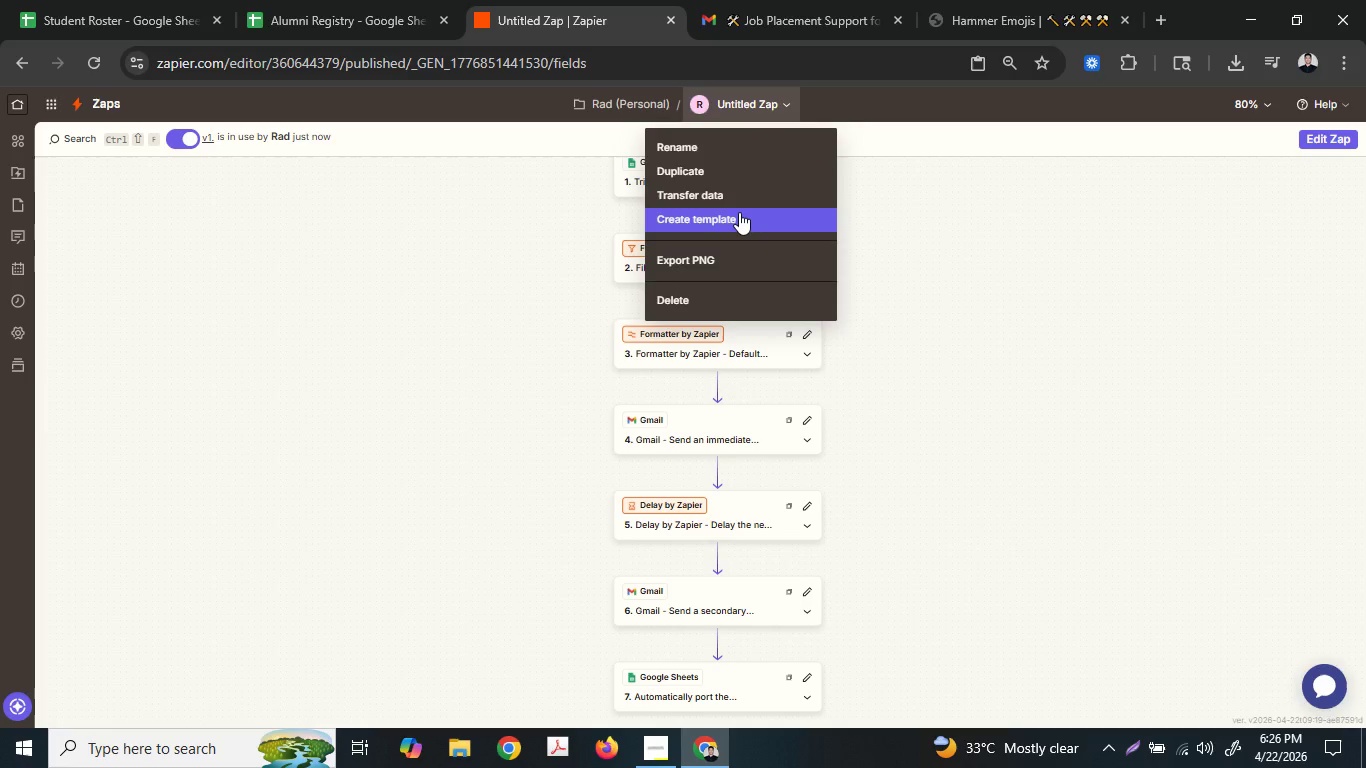 
left_click([739, 212])
 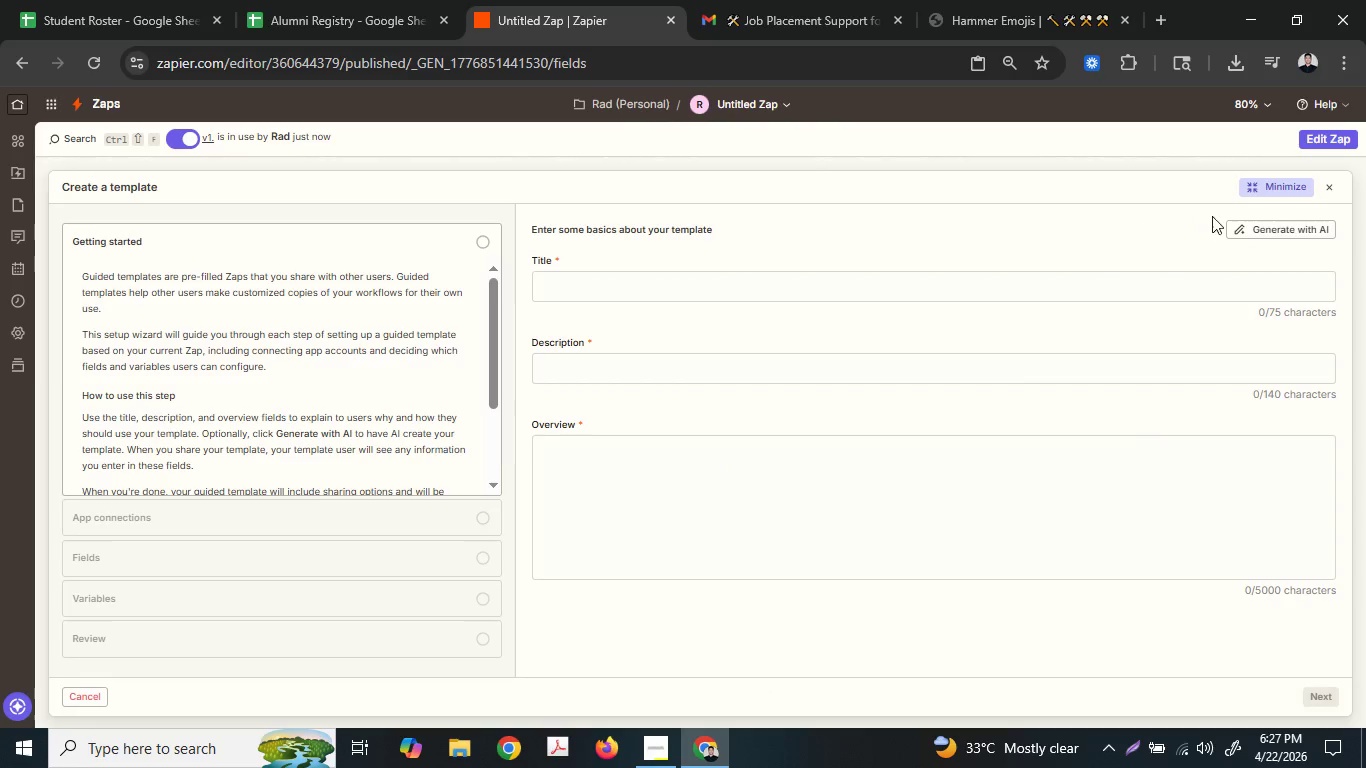 
left_click([1245, 227])
 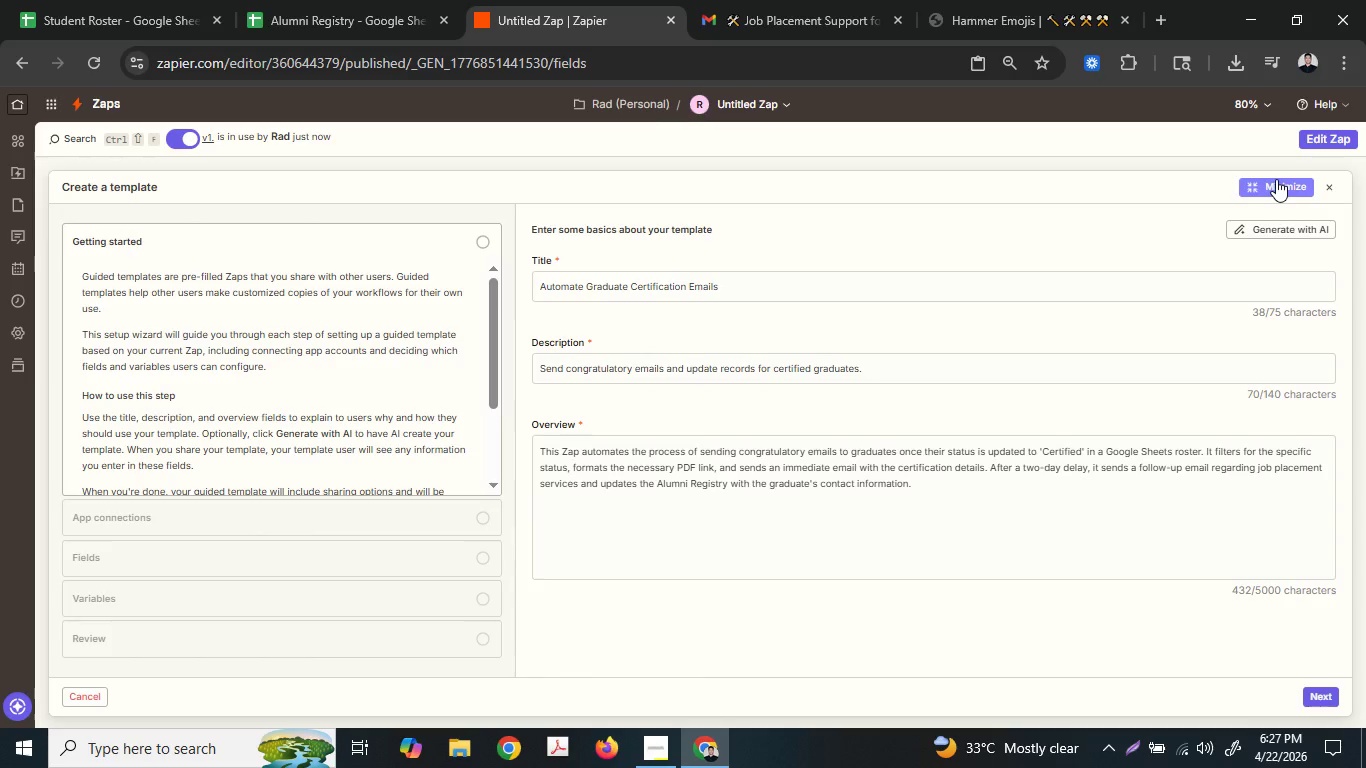 
wait(29.69)
 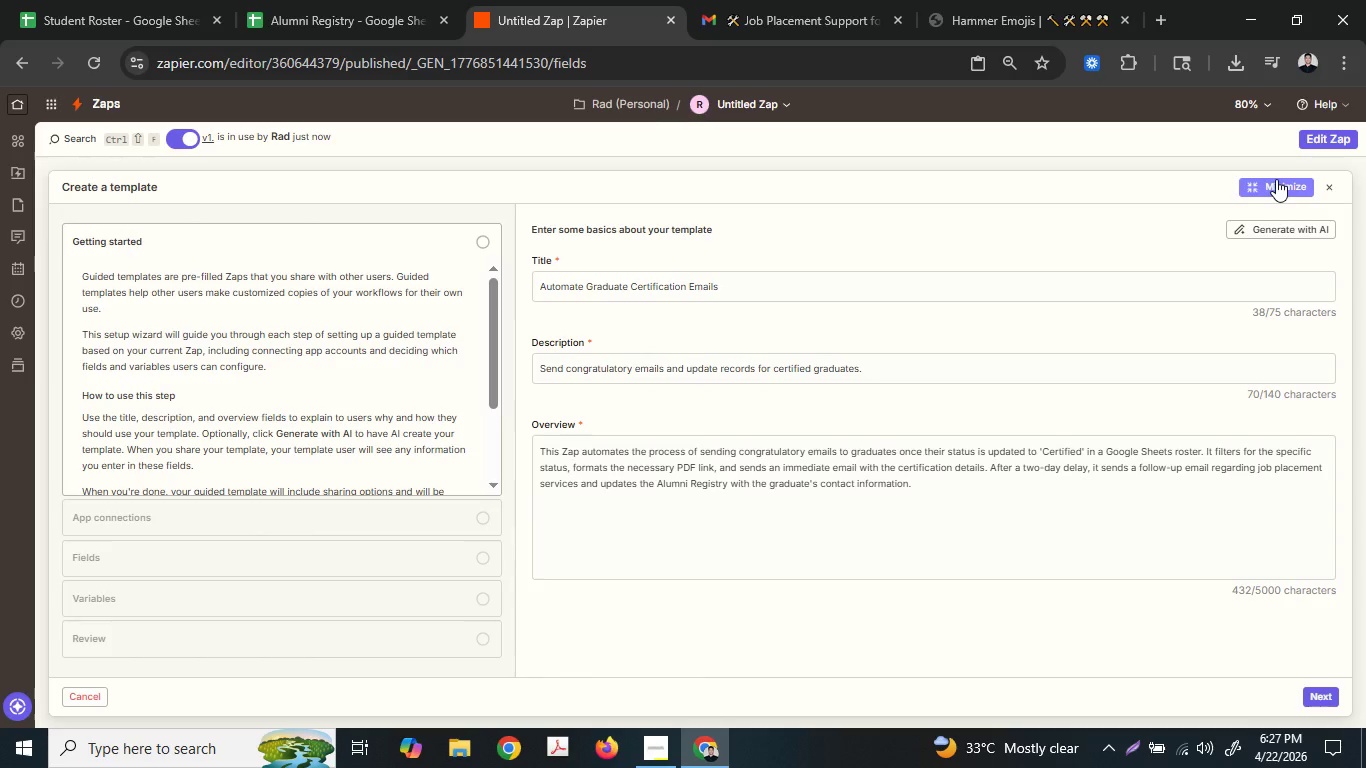 
double_click([1079, 446])
 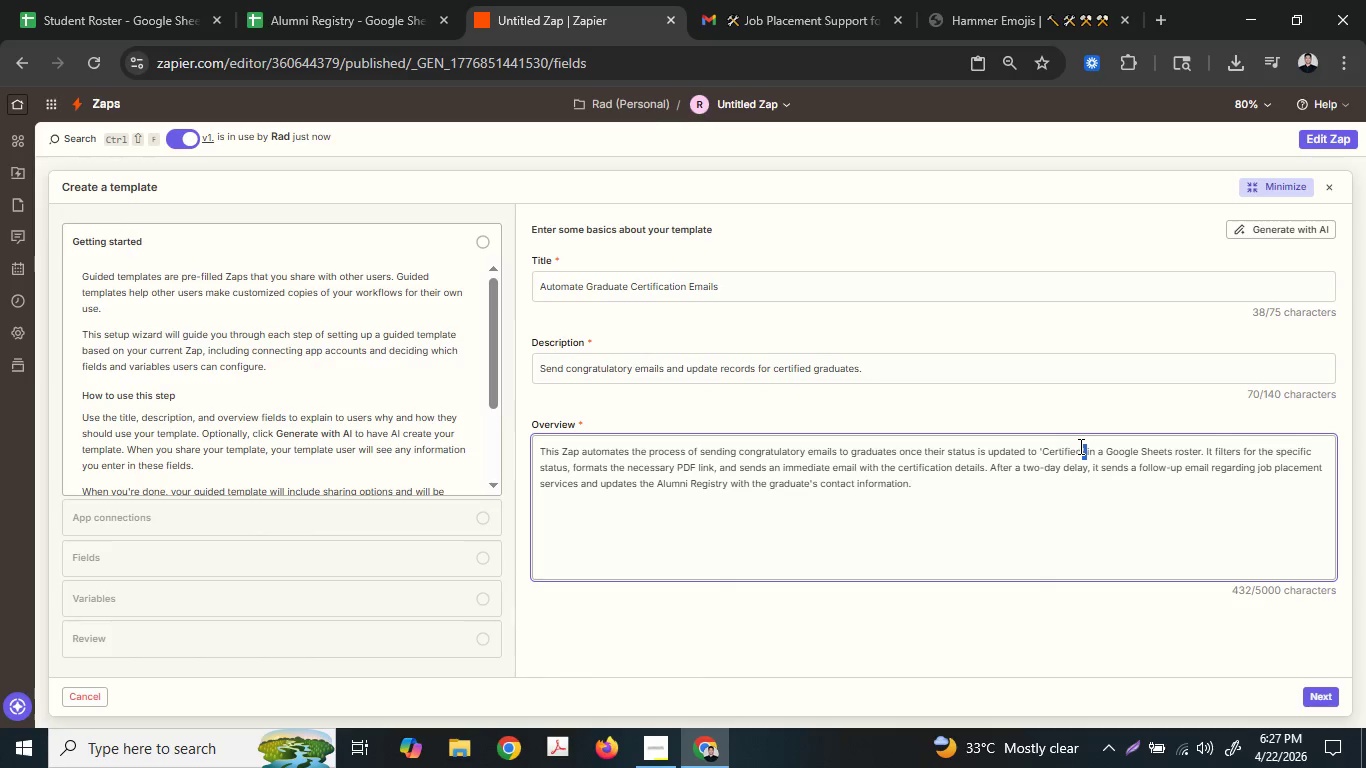 
triple_click([1079, 446])
 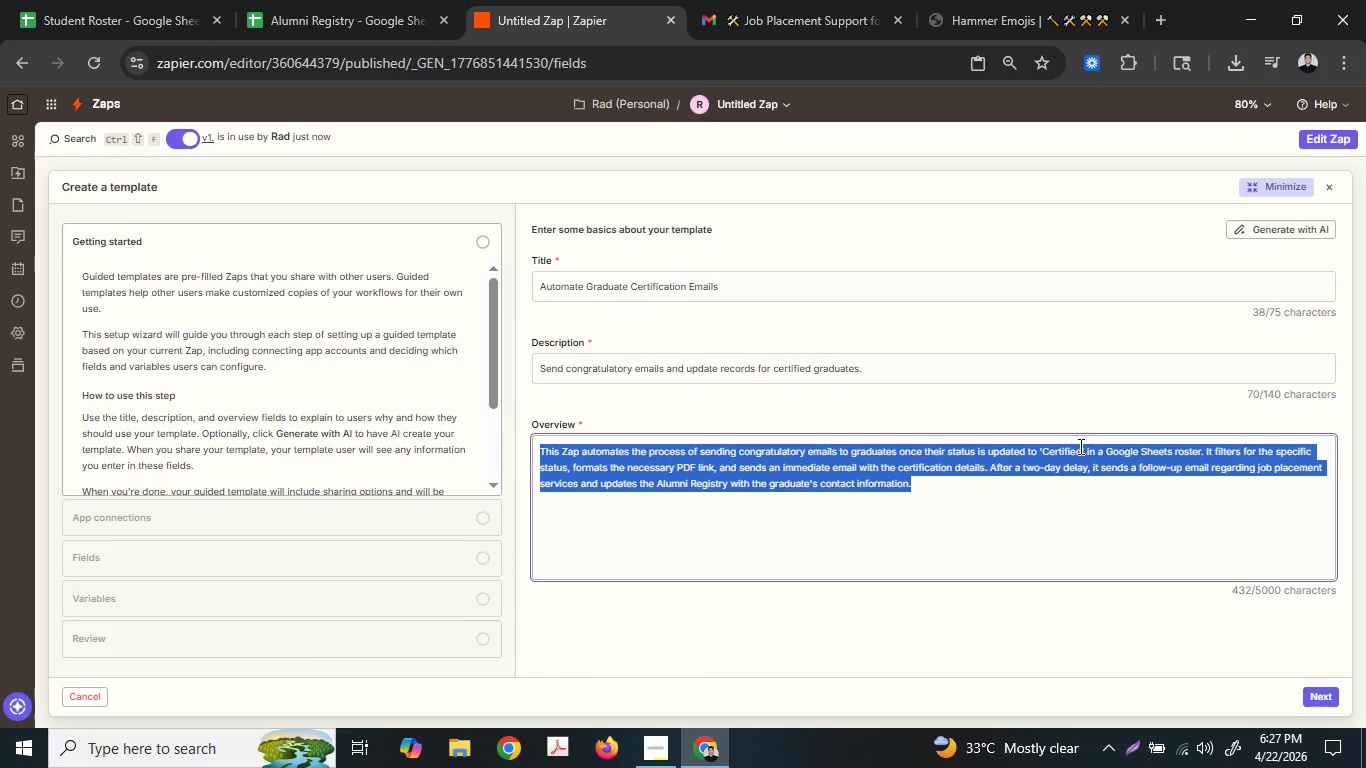 
wait(9.66)
 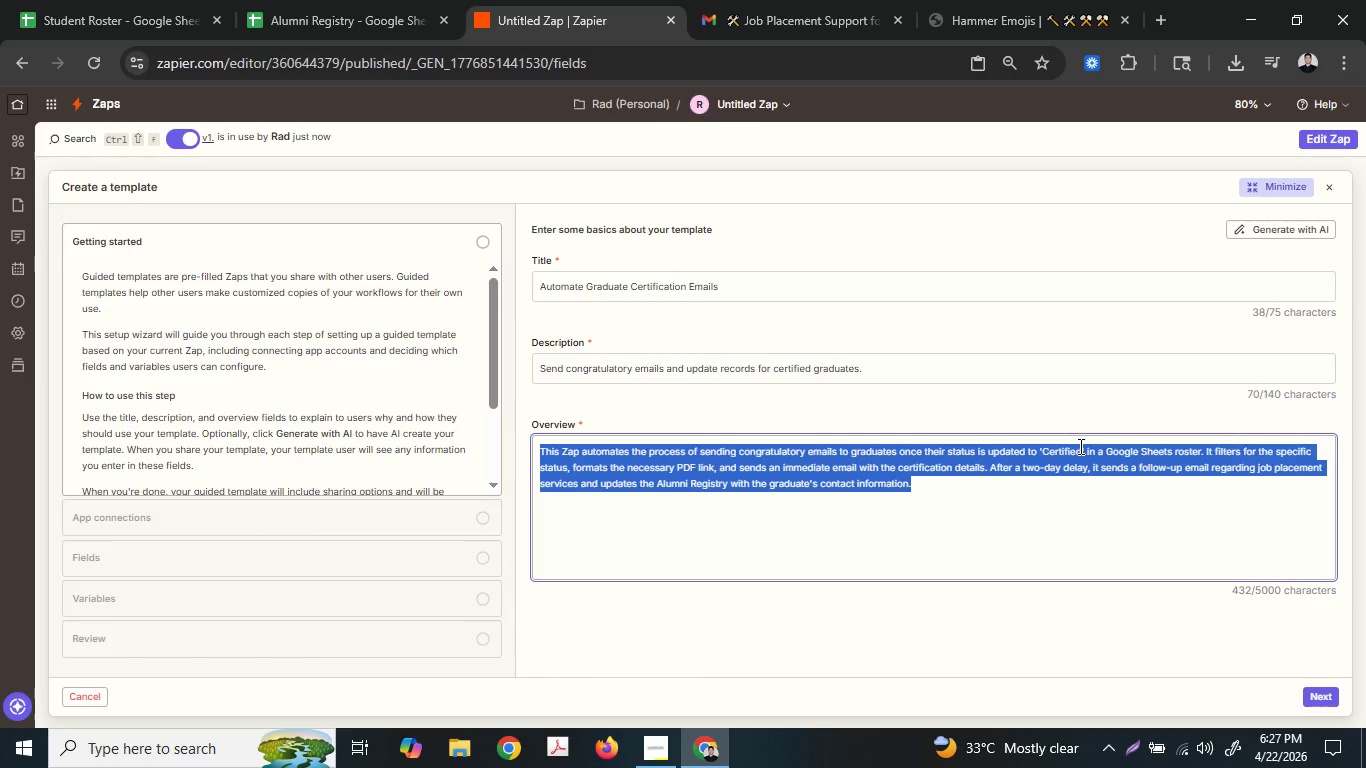 
left_click([675, 752])